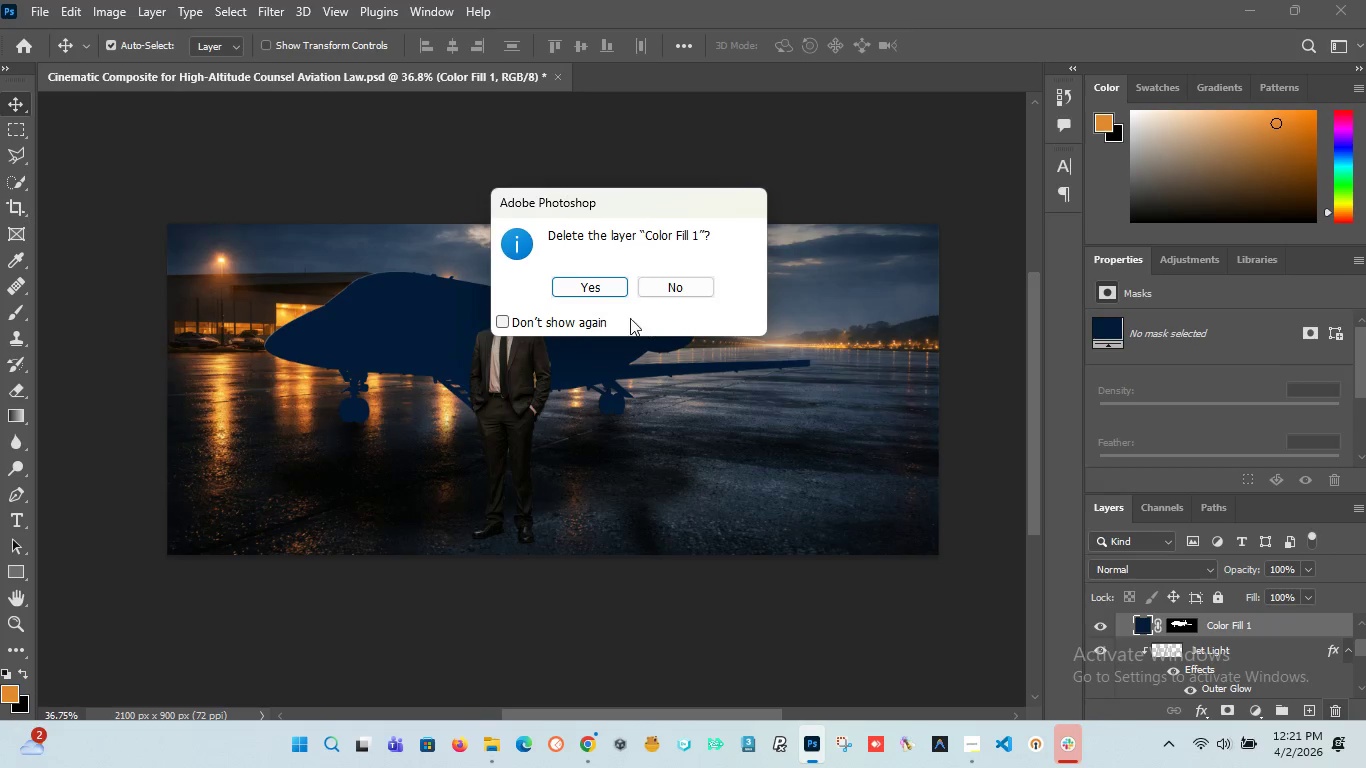 
left_click([595, 292])
 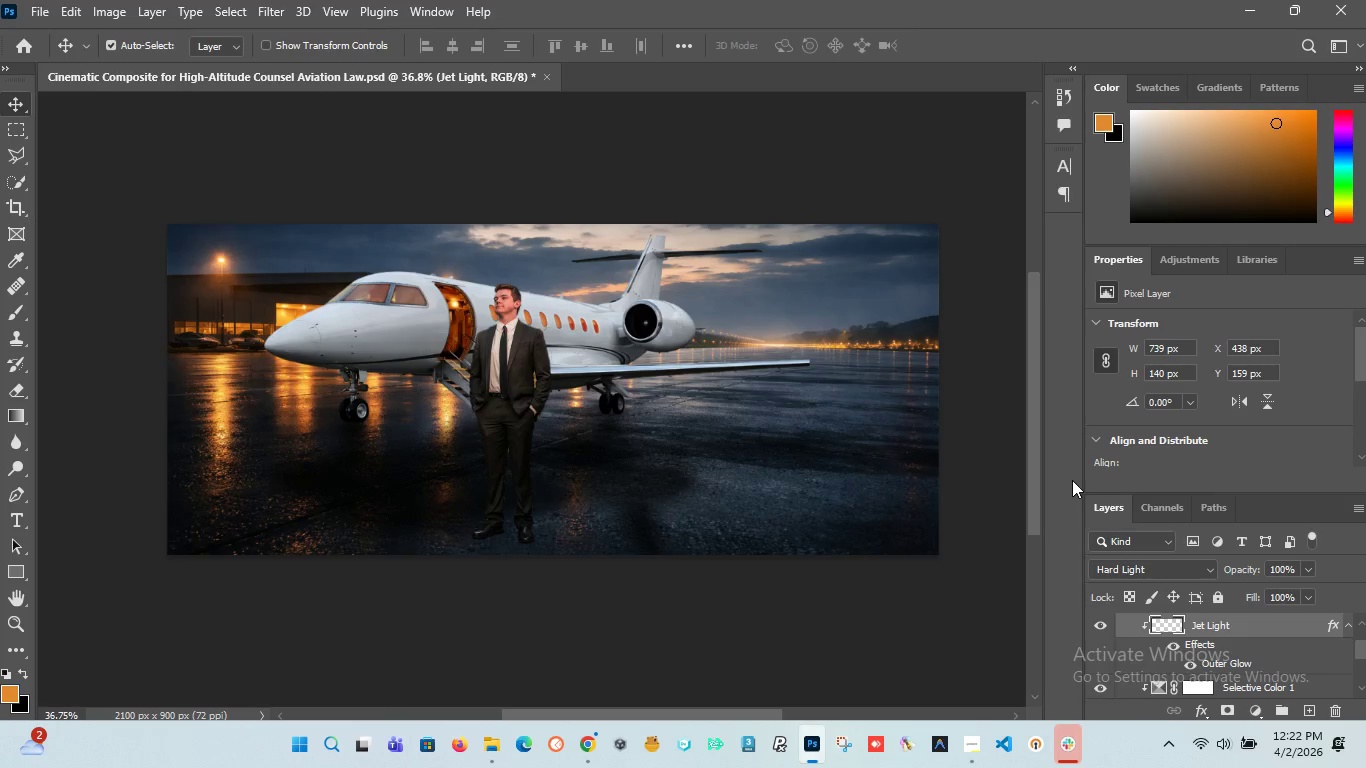 
wait(91.27)
 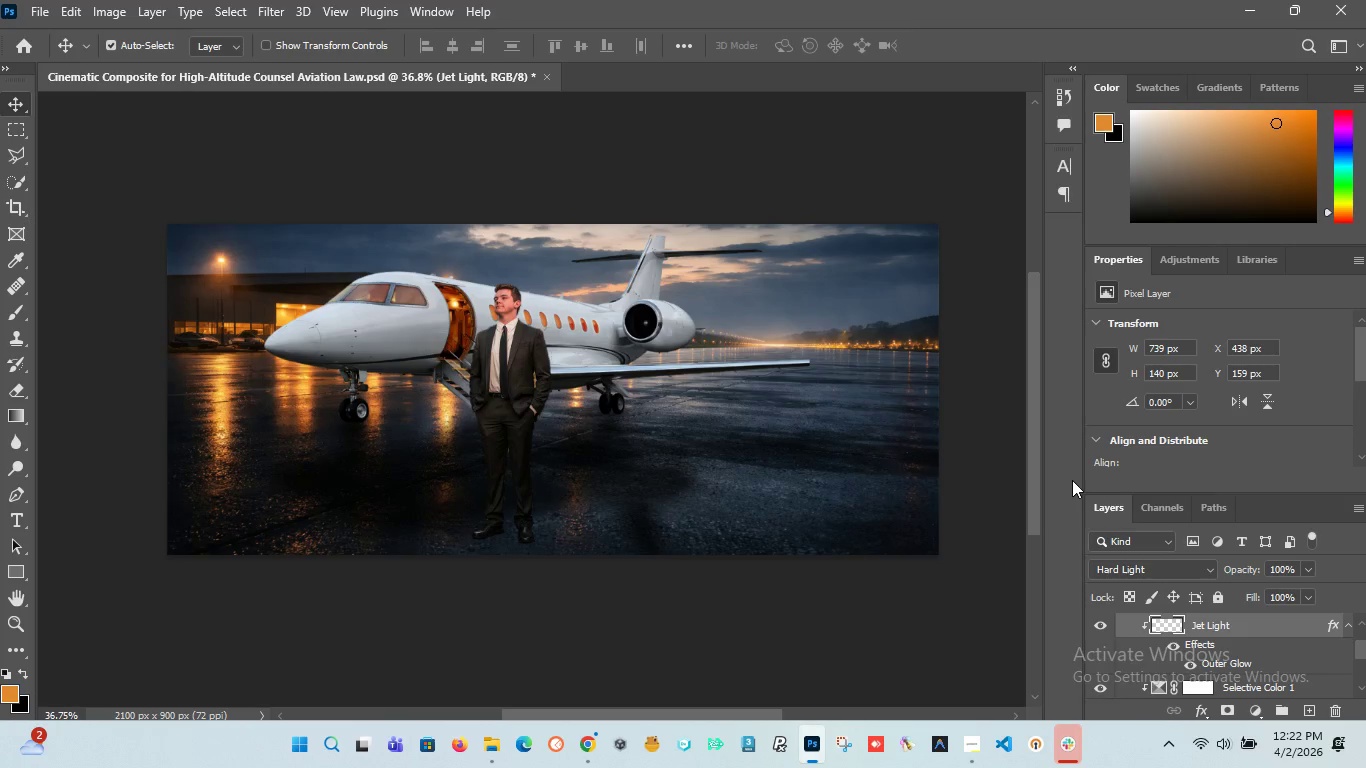 
hold_key(key=AltLeft, duration=1.51)
hold_key(key=AltLeft, duration=1.12)
scroll: coordinate [529, 319], scroll_direction: none, amount: 0.0
 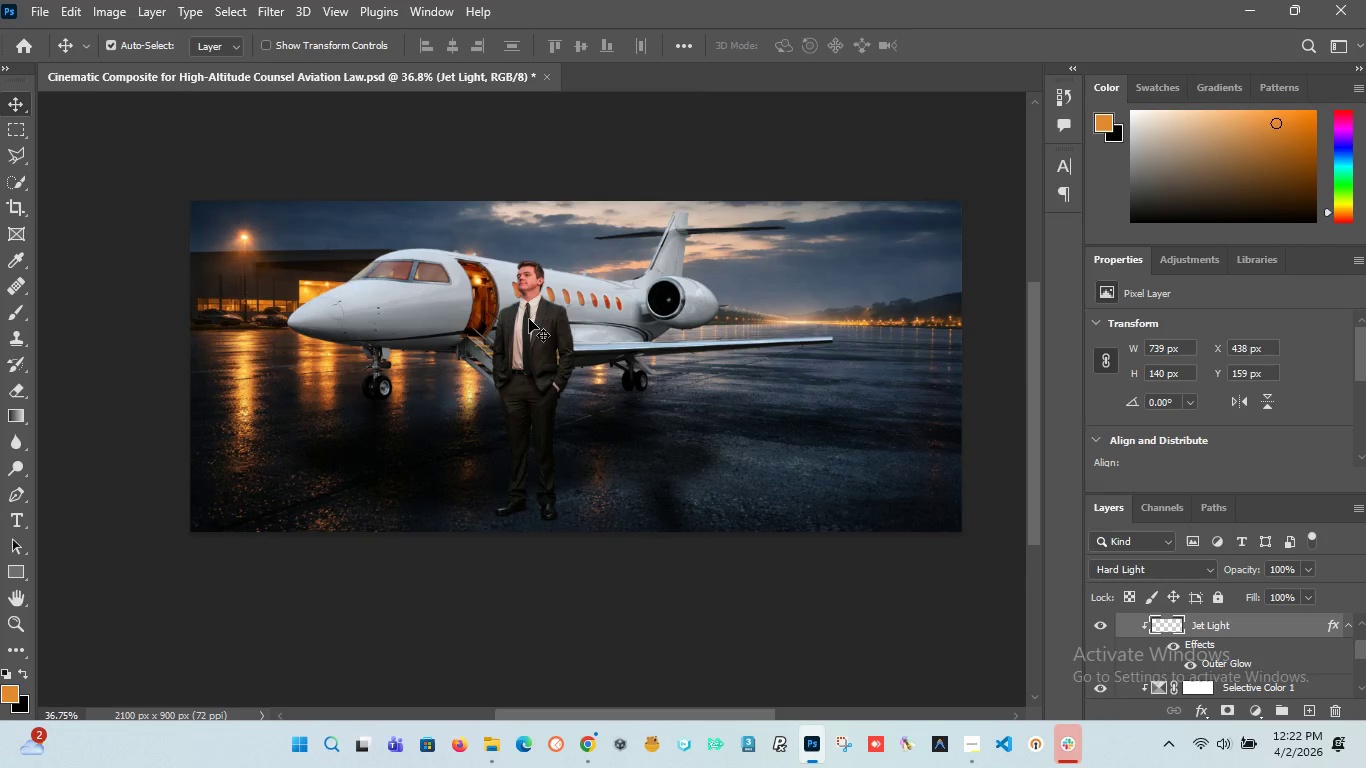 
wait(89.46)
 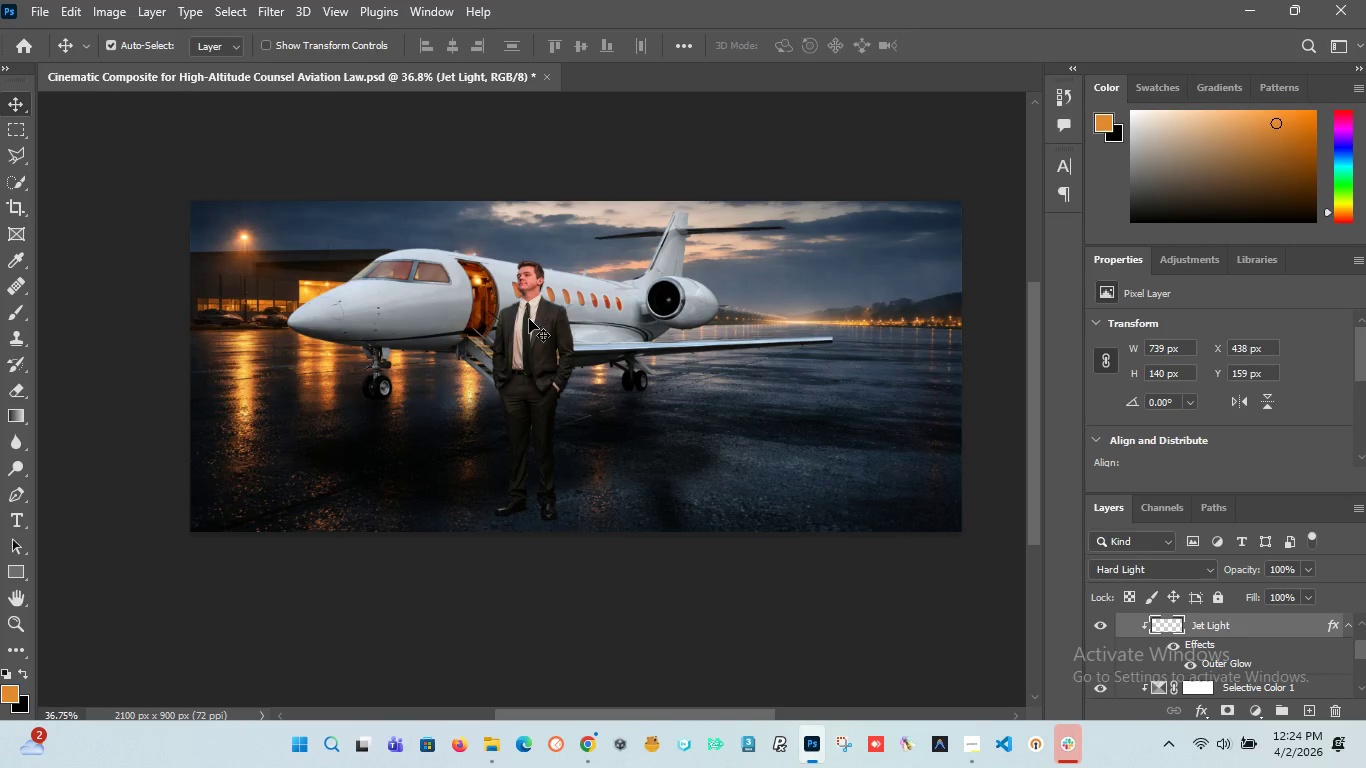 
hold_key(key=AltLeft, duration=1.17)
scroll: coordinate [501, 310], scroll_direction: up, amount: 3.0
 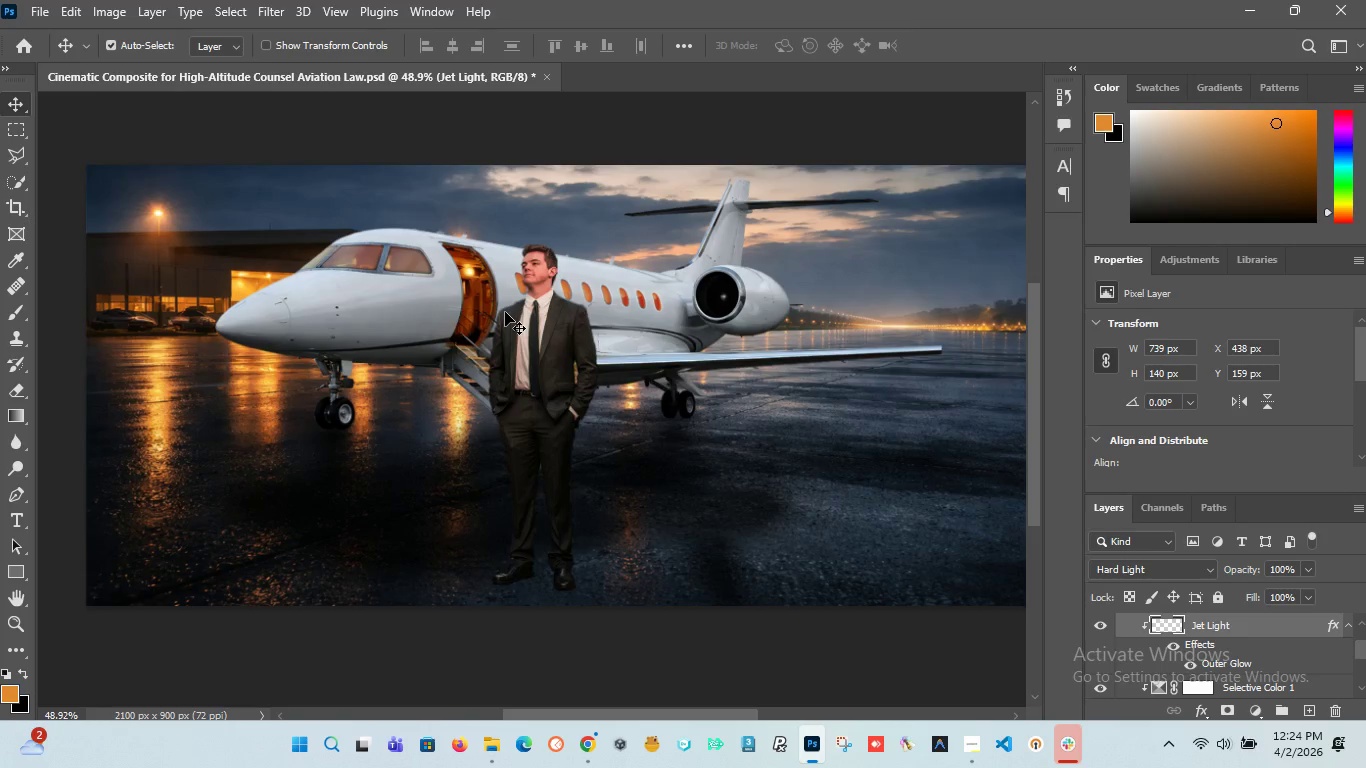 
wait(16.41)
 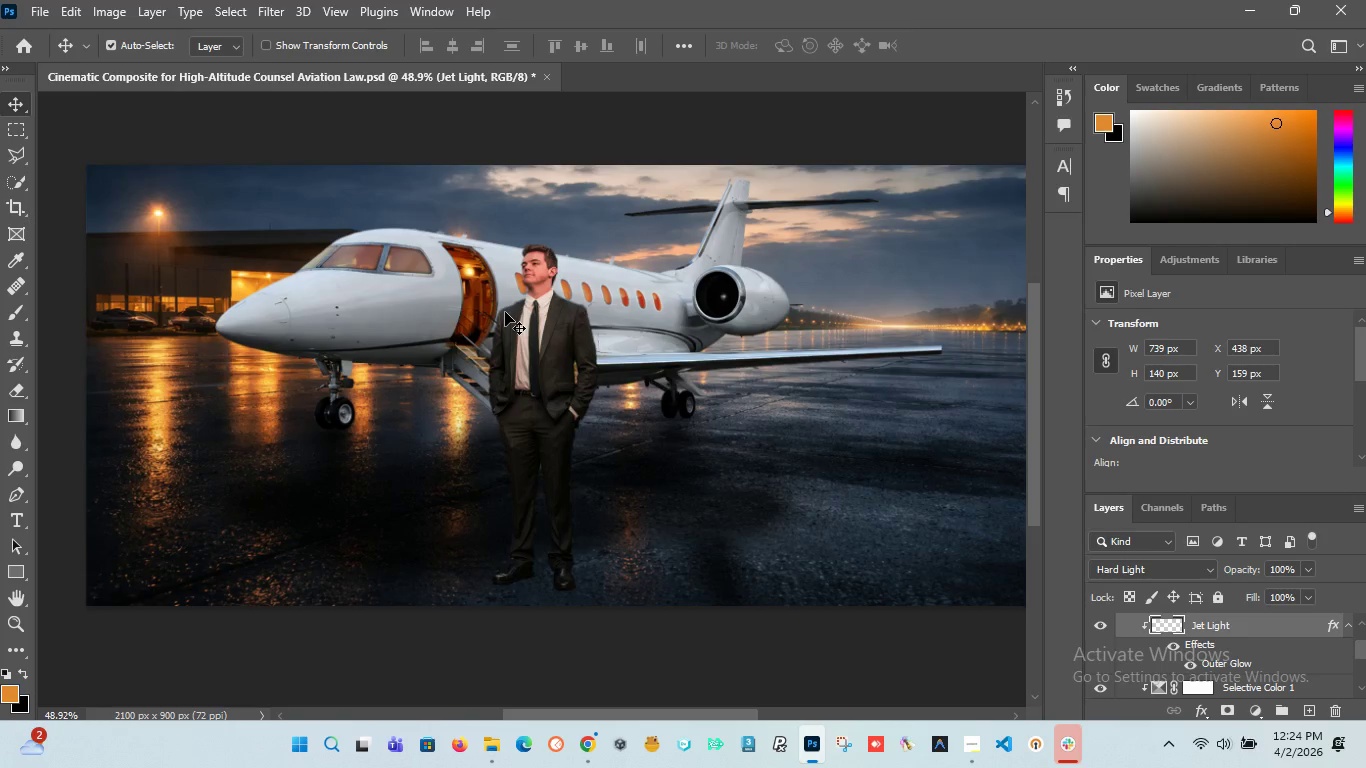 
left_click_drag(start_coordinate=[538, 365], to_coordinate=[552, 364])
 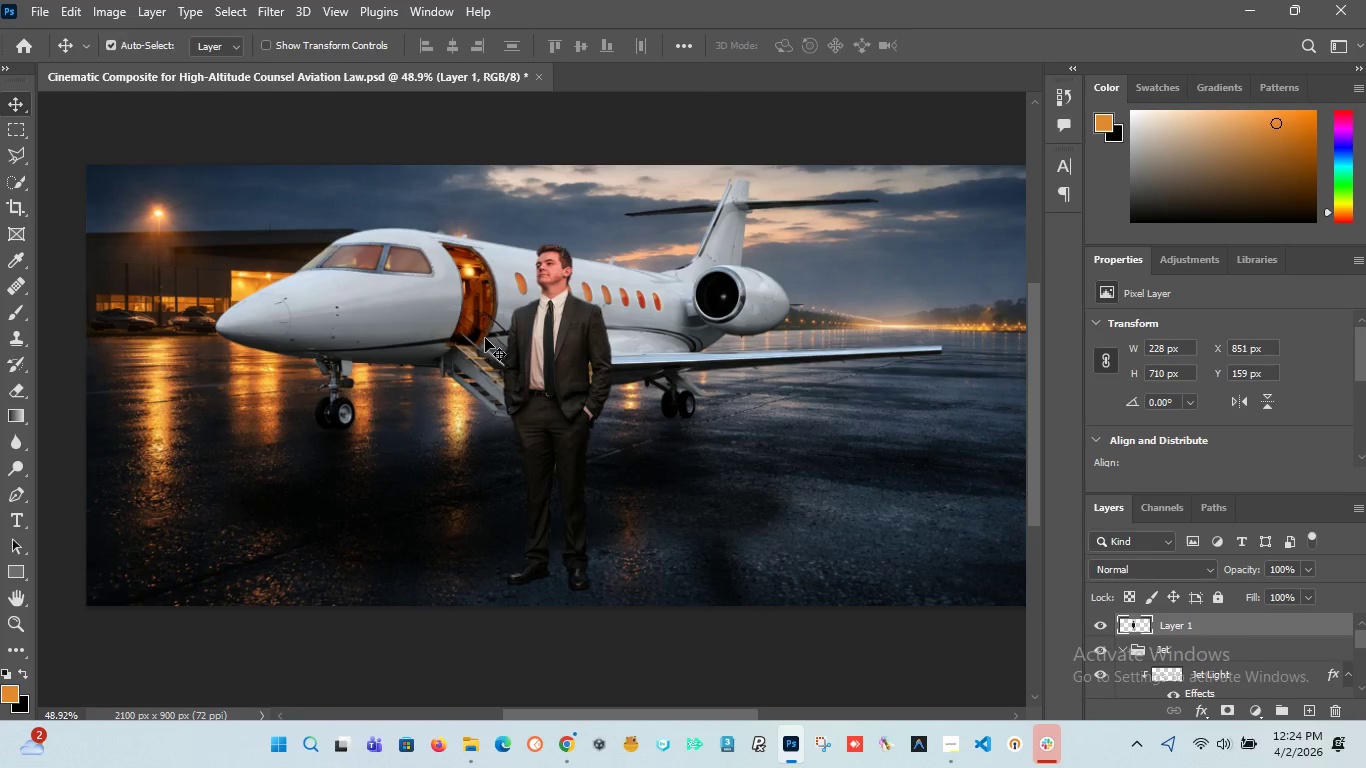 
key(Control+T)
 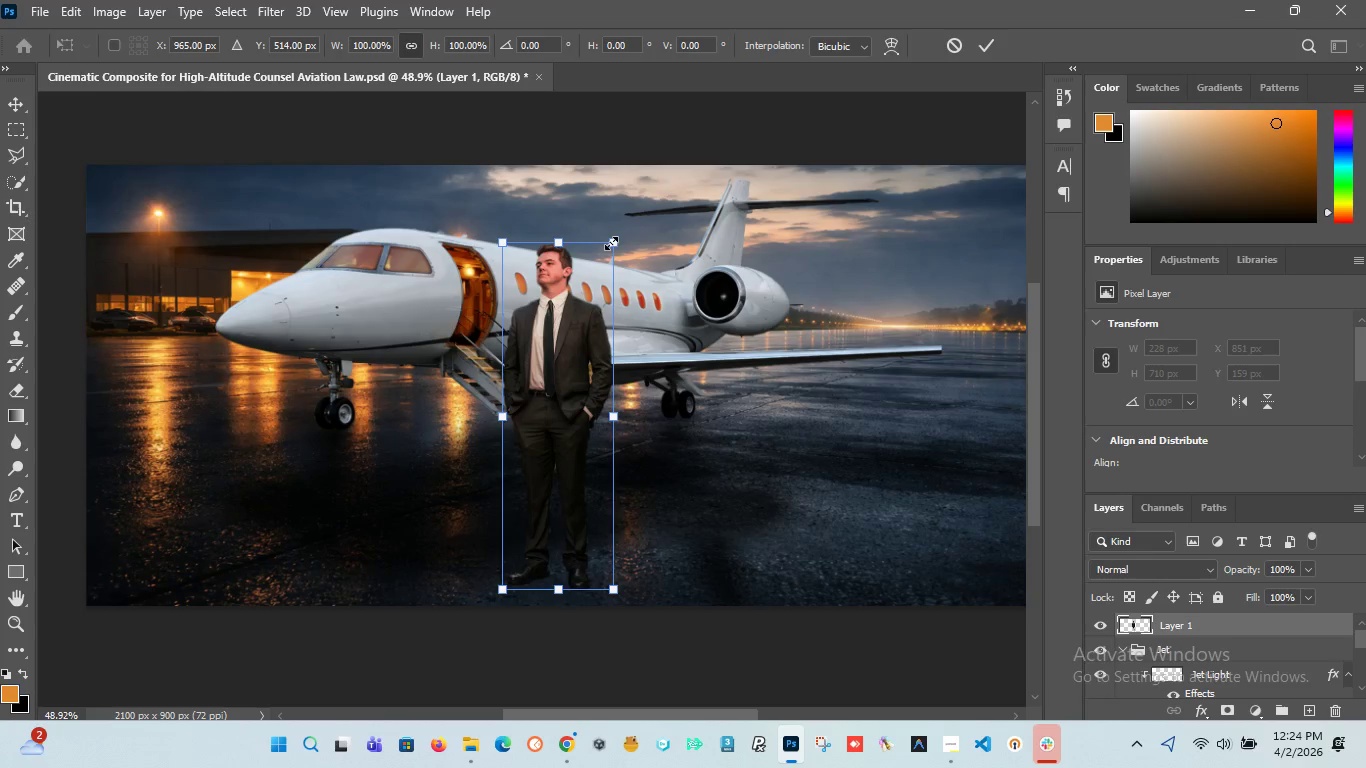 
left_click_drag(start_coordinate=[619, 243], to_coordinate=[603, 256])
 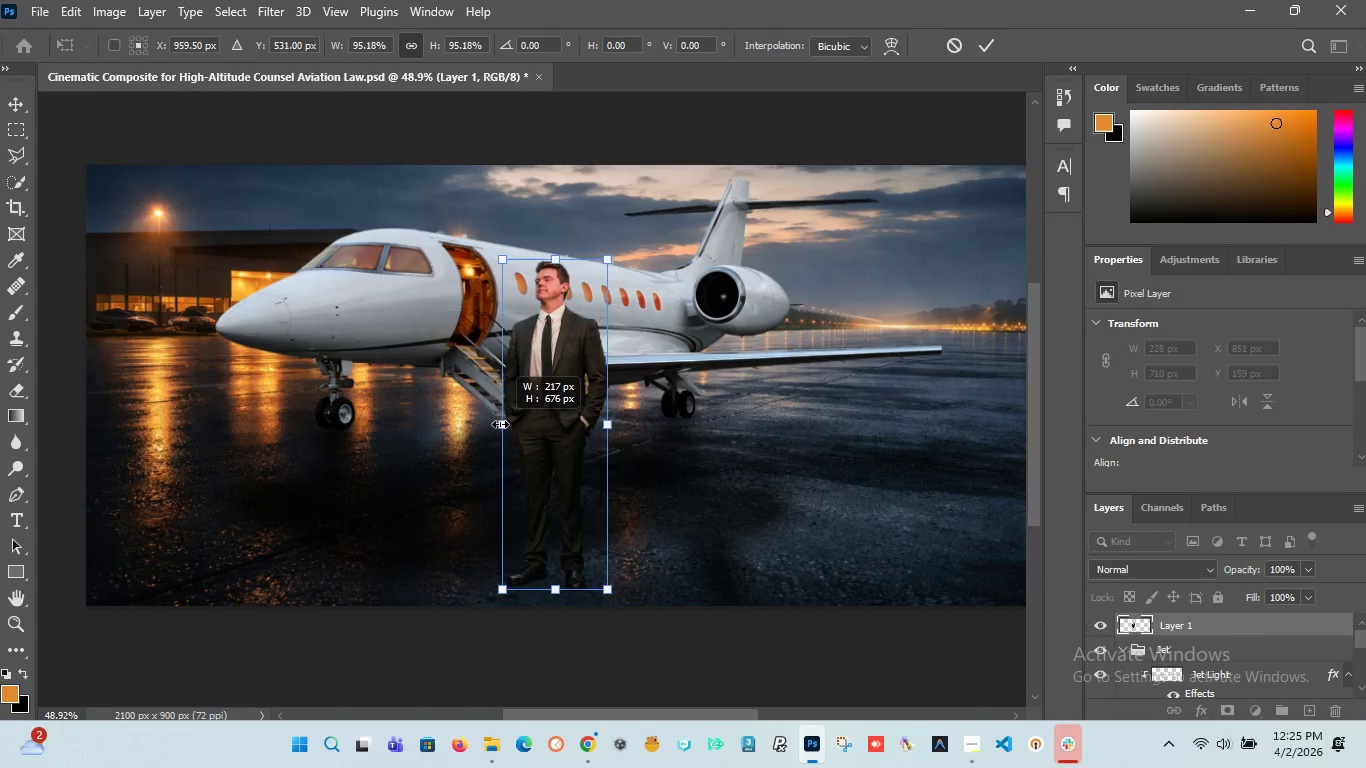 
left_click([500, 424])
 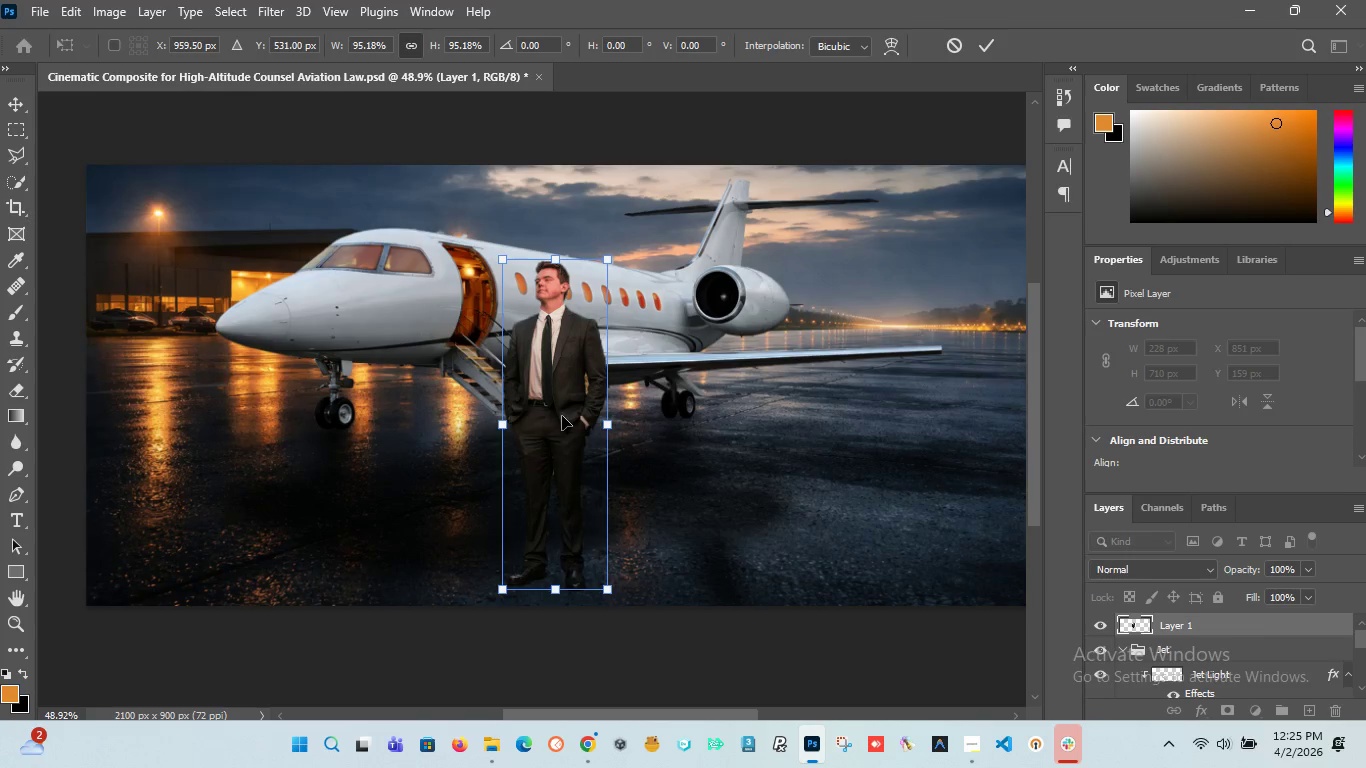 
left_click_drag(start_coordinate=[562, 416], to_coordinate=[564, 411])
 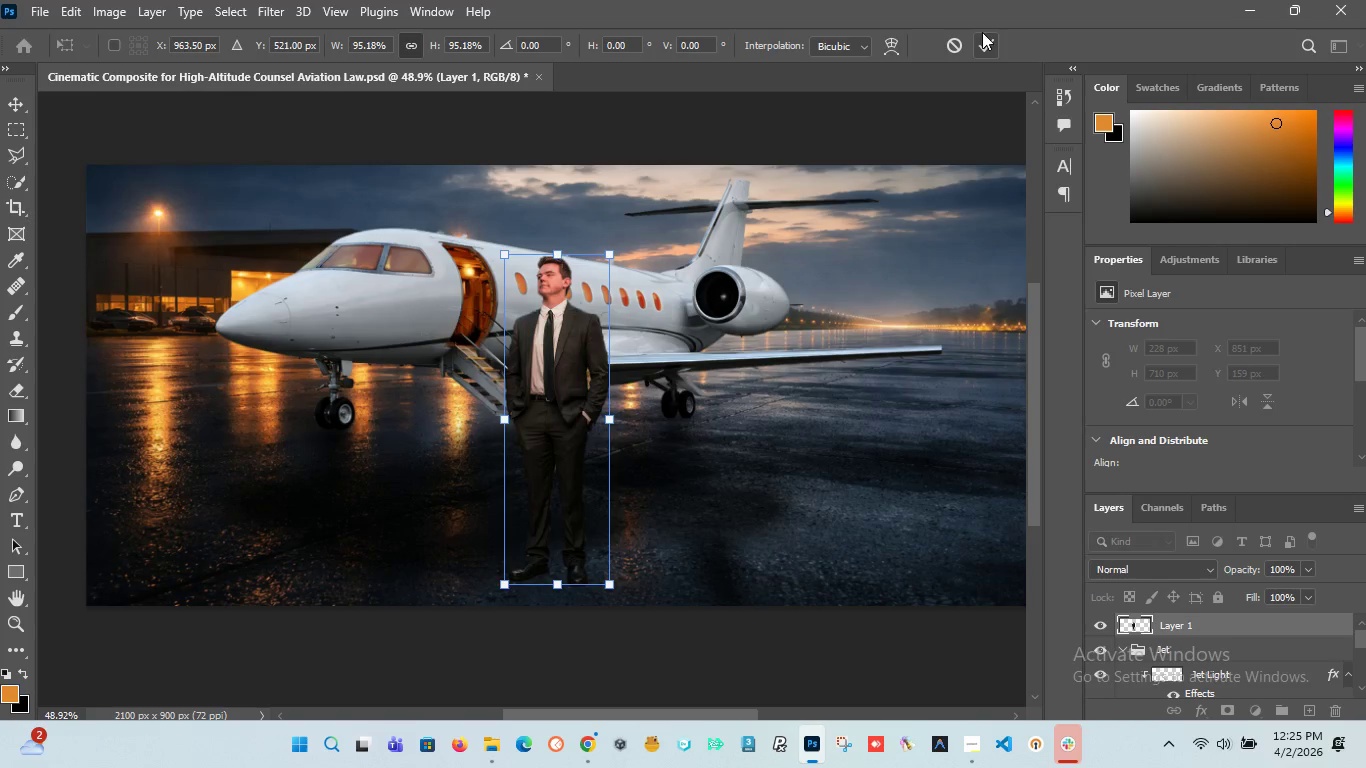 
left_click([984, 37])
 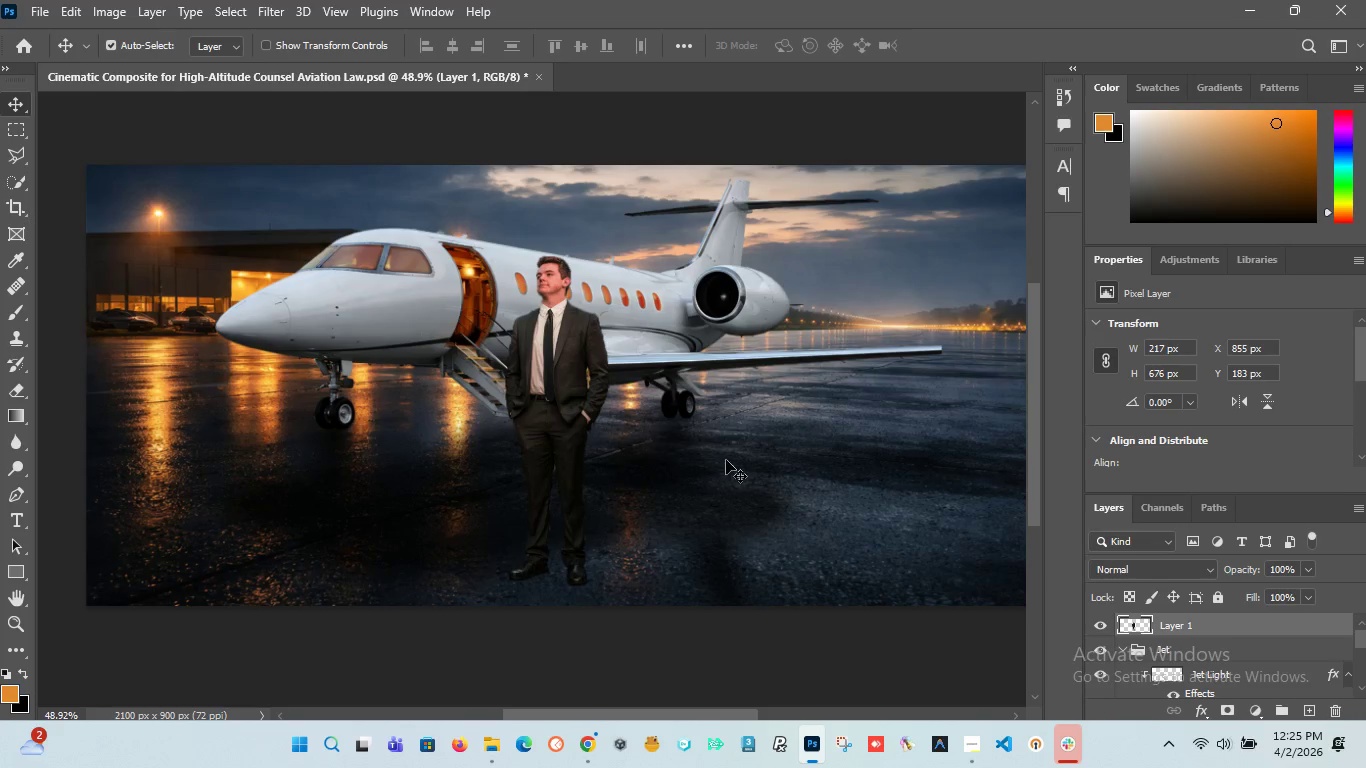 
wait(5.34)
 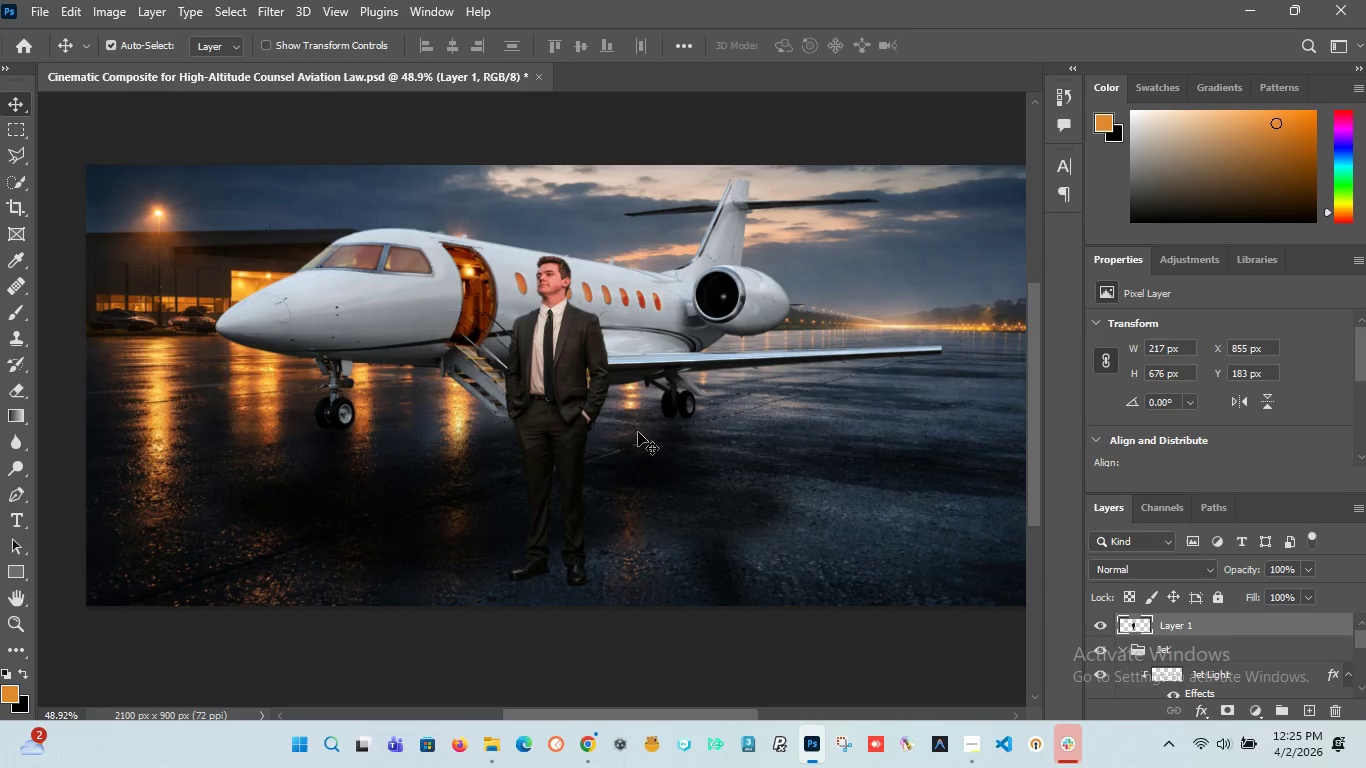 
left_click([973, 741])